 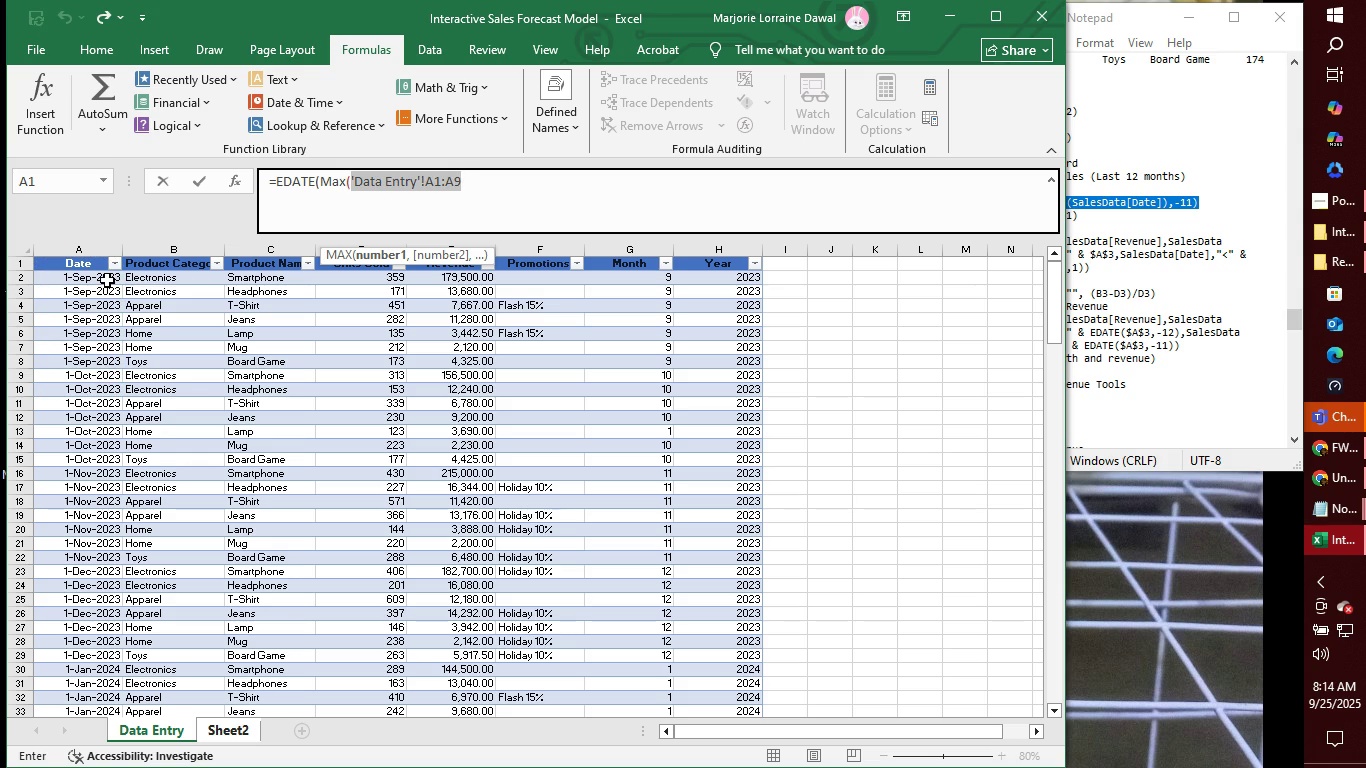 
left_click([95, 269])
 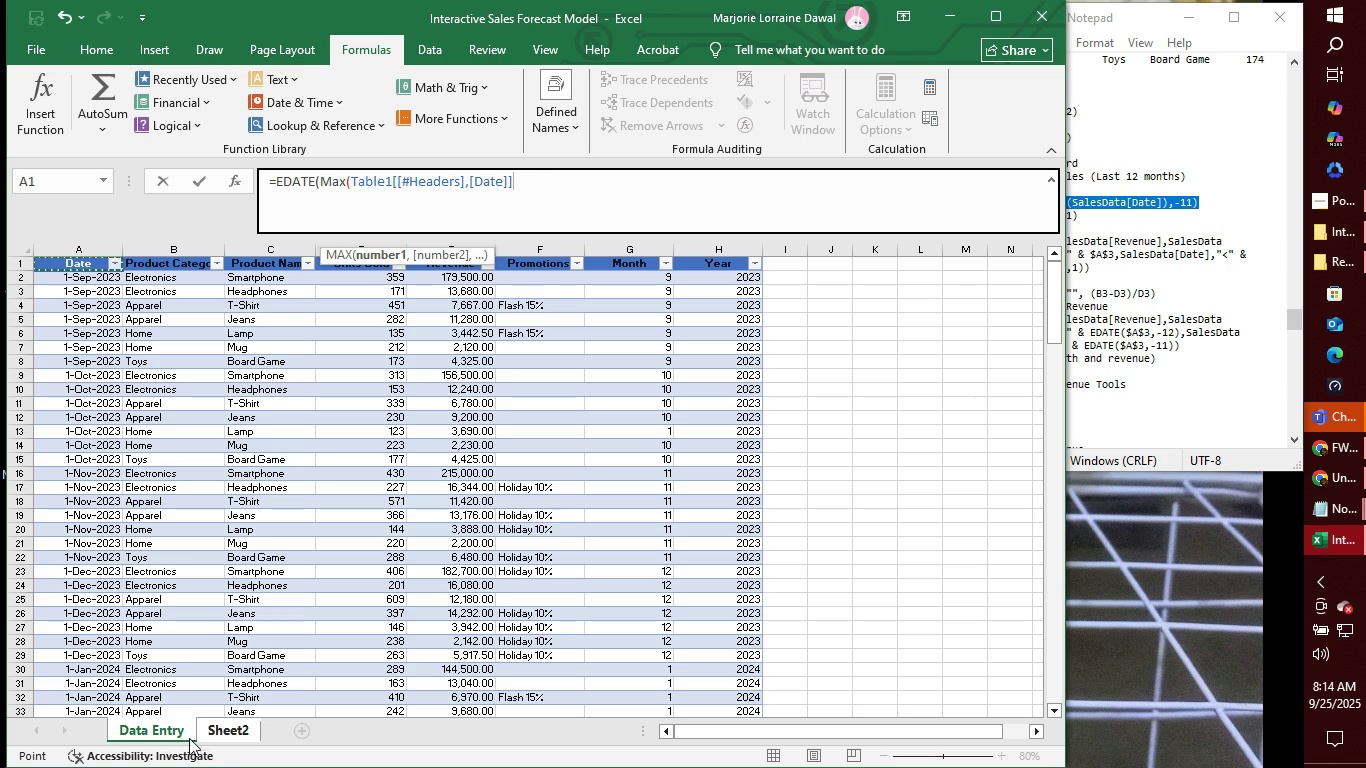 
wait(6.39)
 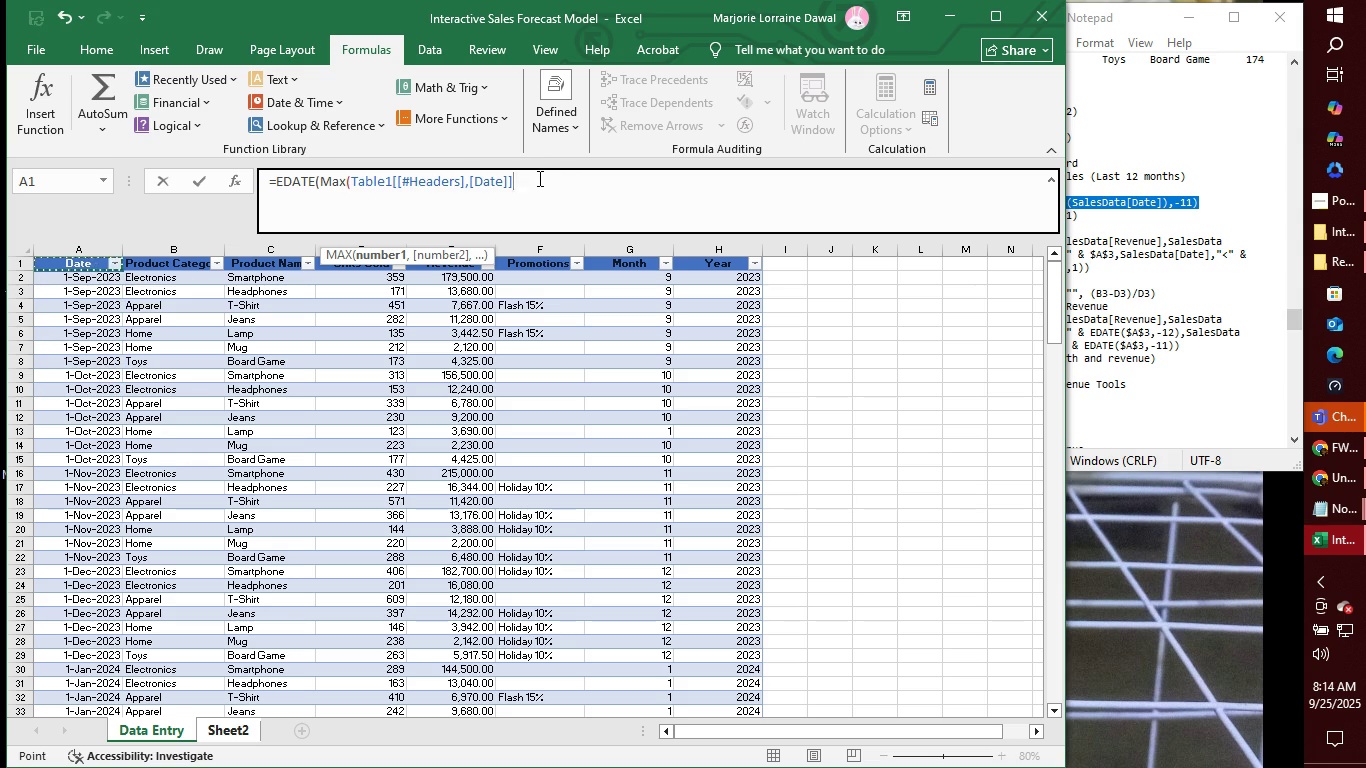 
left_click([235, 737])
 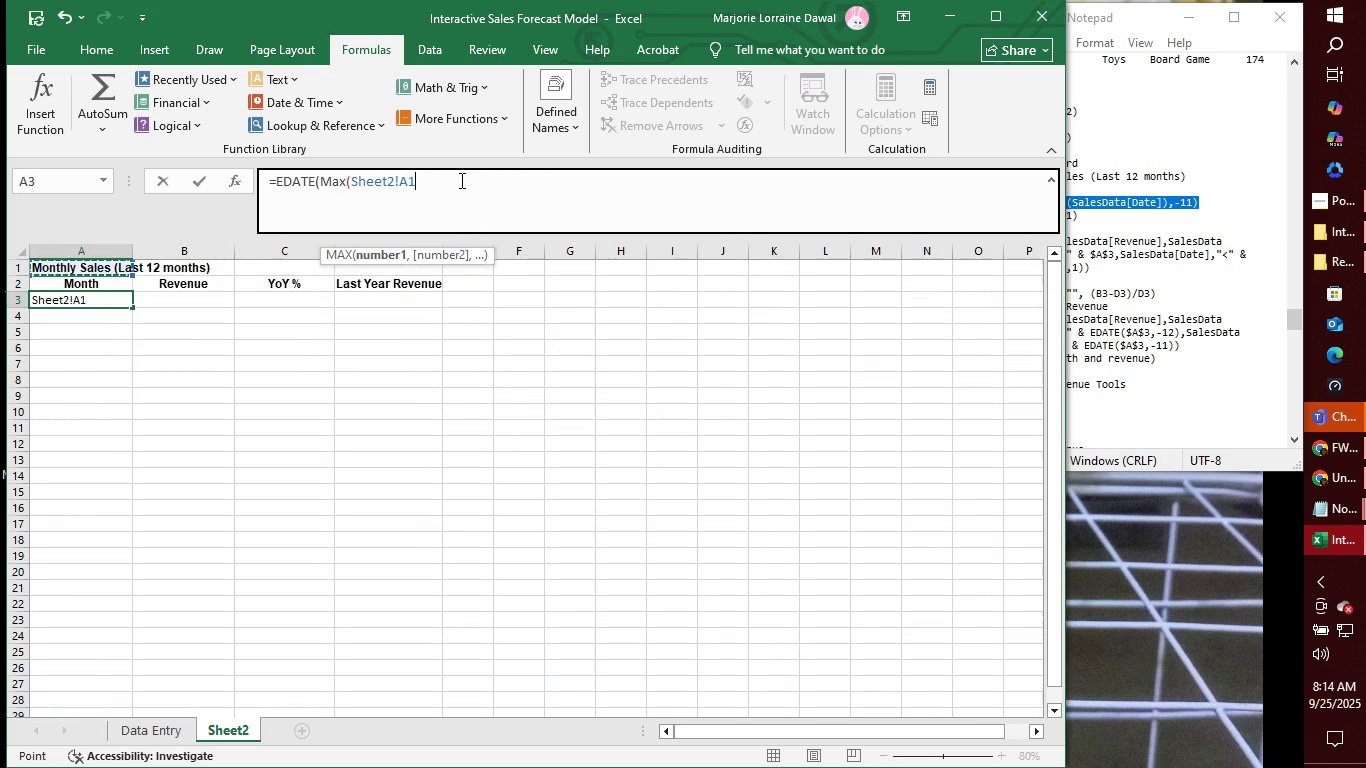 
left_click([460, 180])